 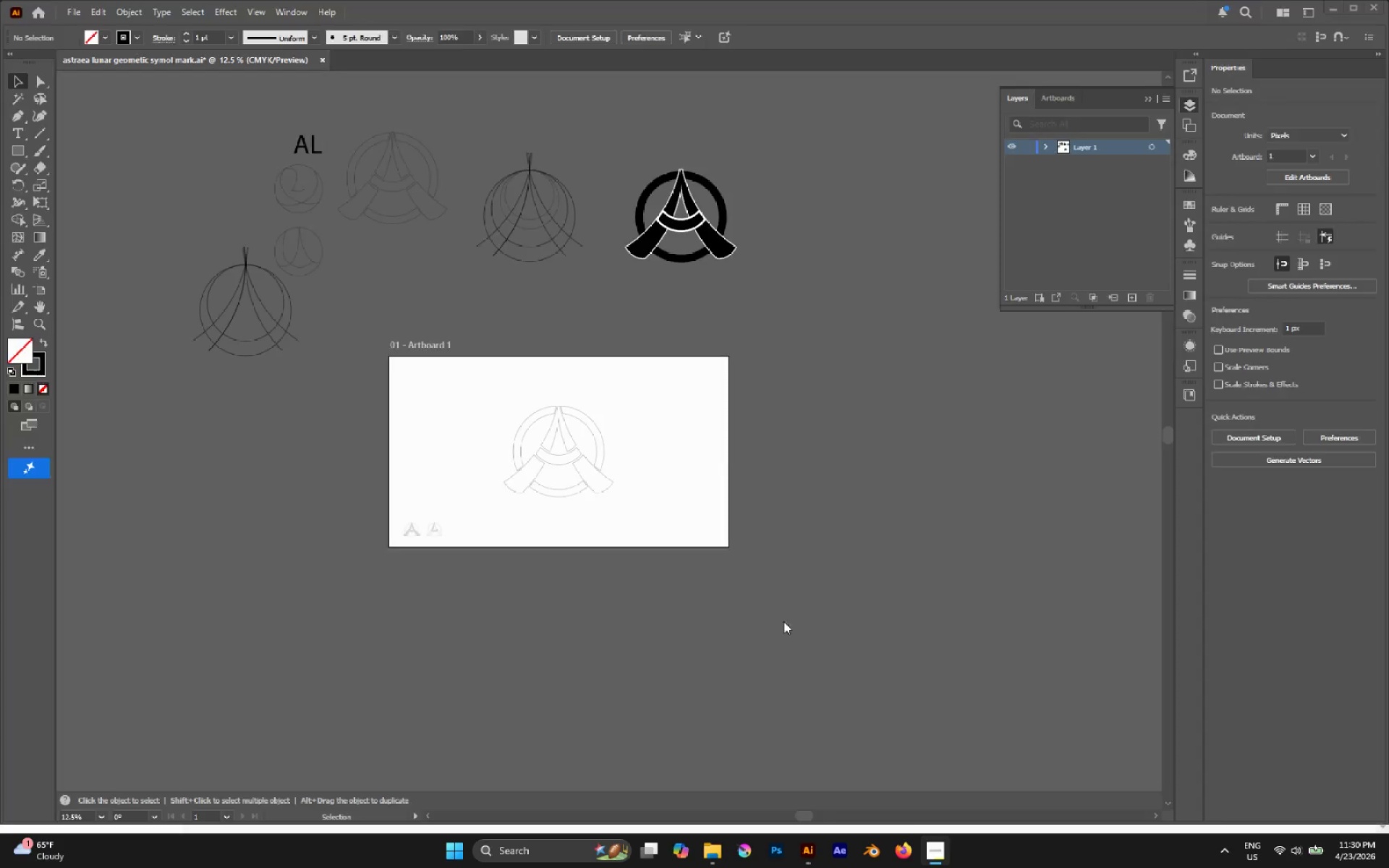 
scroll: coordinate [530, 434], scroll_direction: up, amount: 2.0
 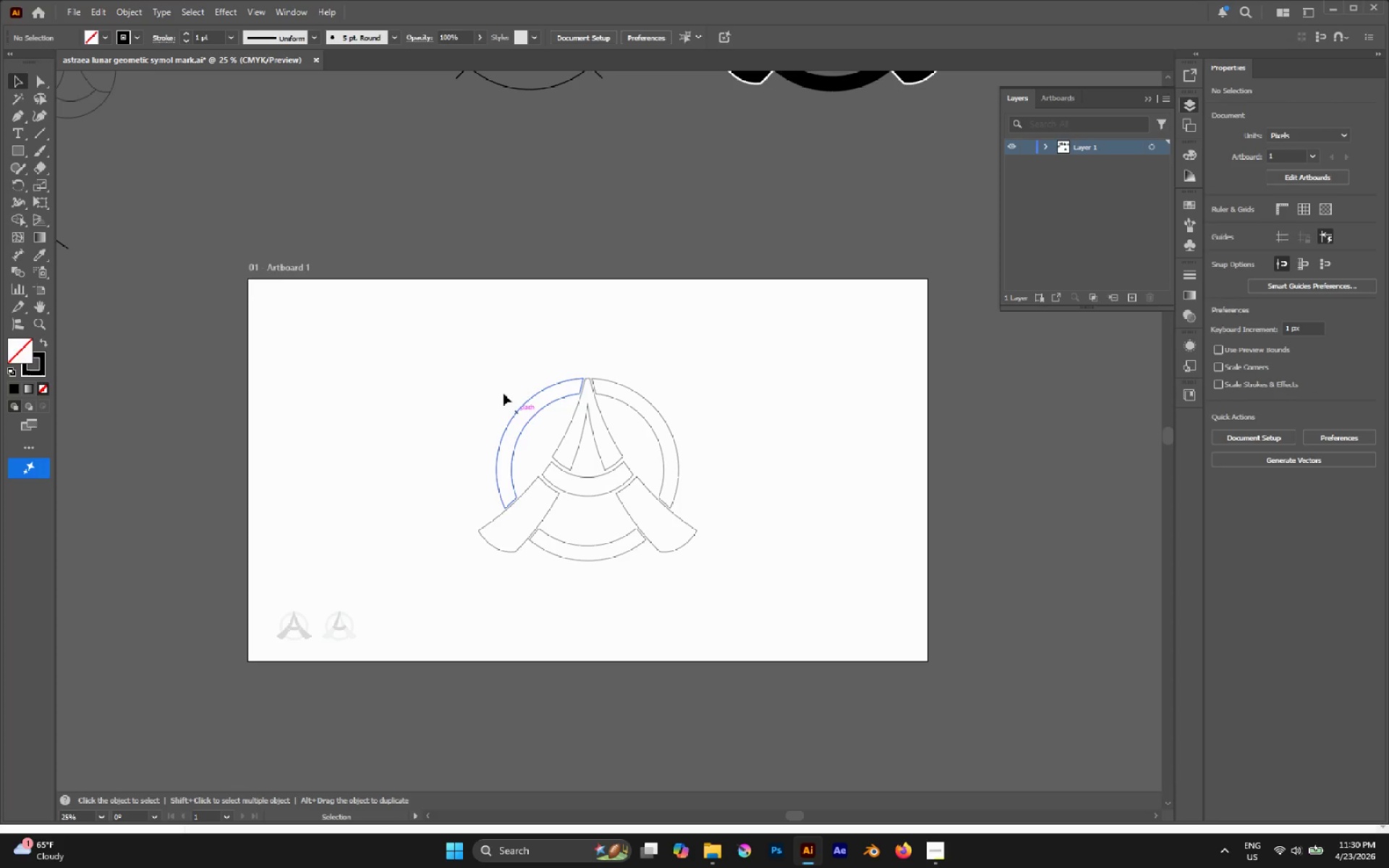 
left_click_drag(start_coordinate=[457, 357], to_coordinate=[738, 579])
 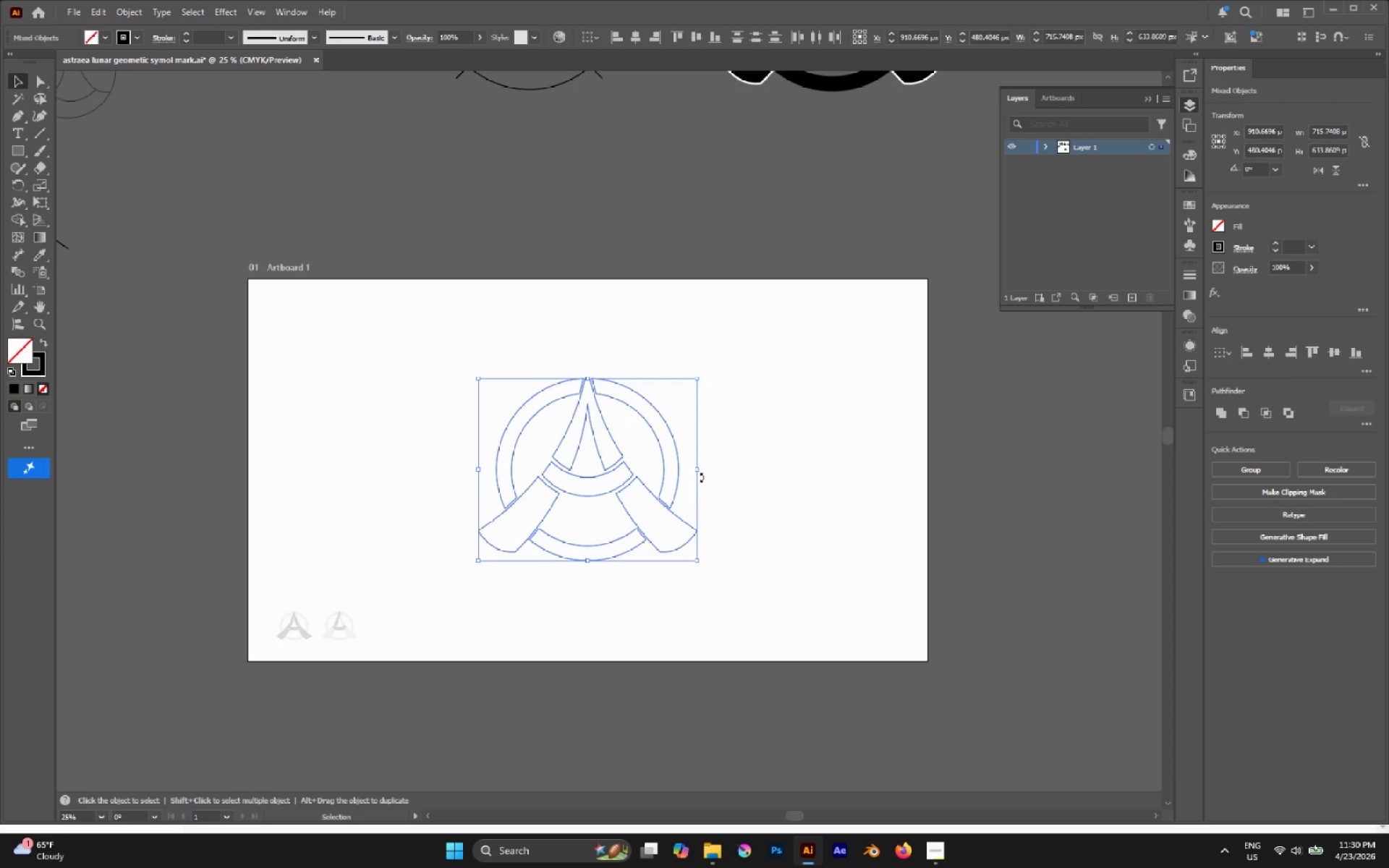 
hold_key(key=AltLeft, duration=1.05)
hold_key(key=ShiftLeft, duration=0.83)
left_click_drag(start_coordinate=[698, 472], to_coordinate=[723, 473])
 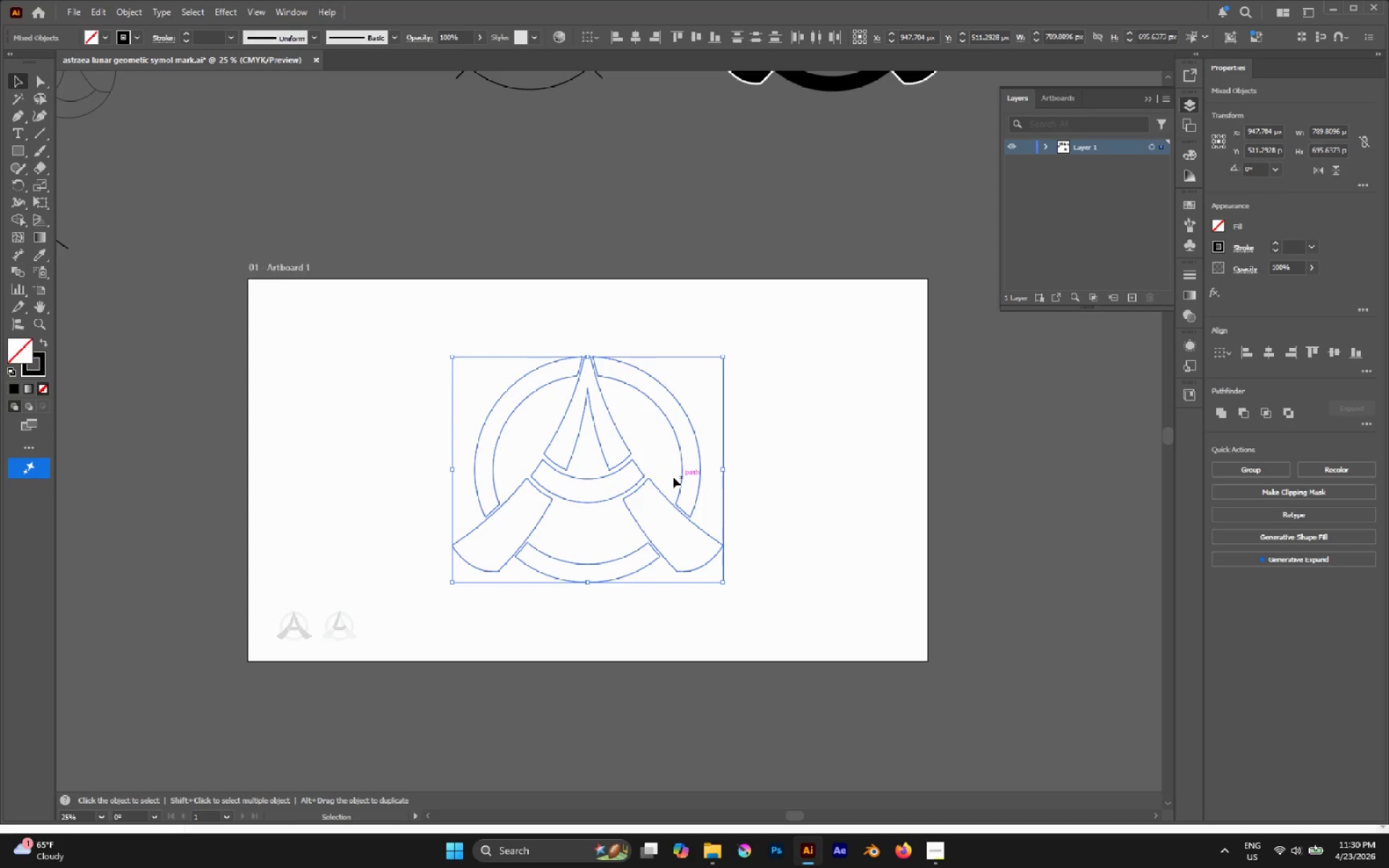 
wait(5.98)
 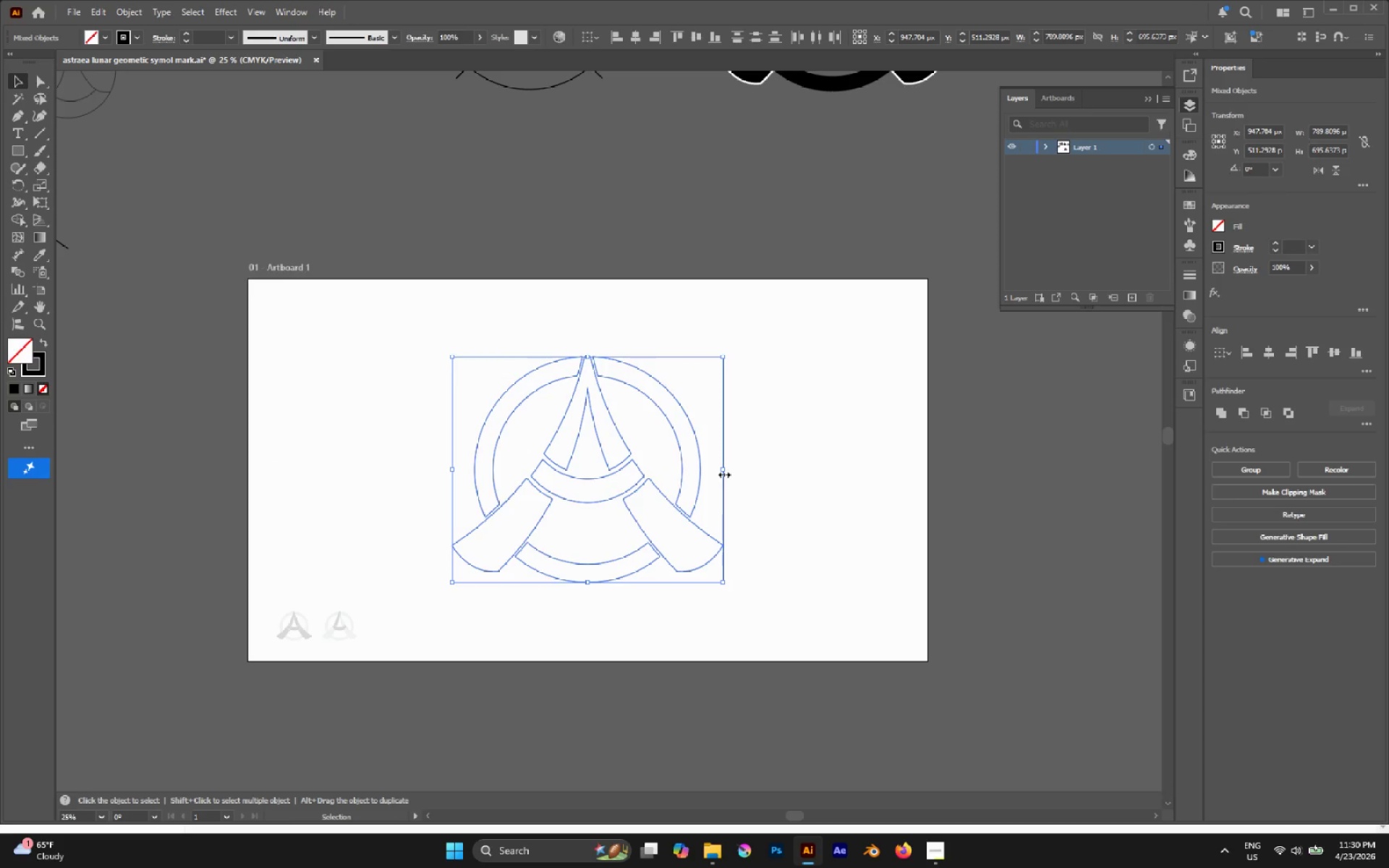 
left_click([498, 314])
 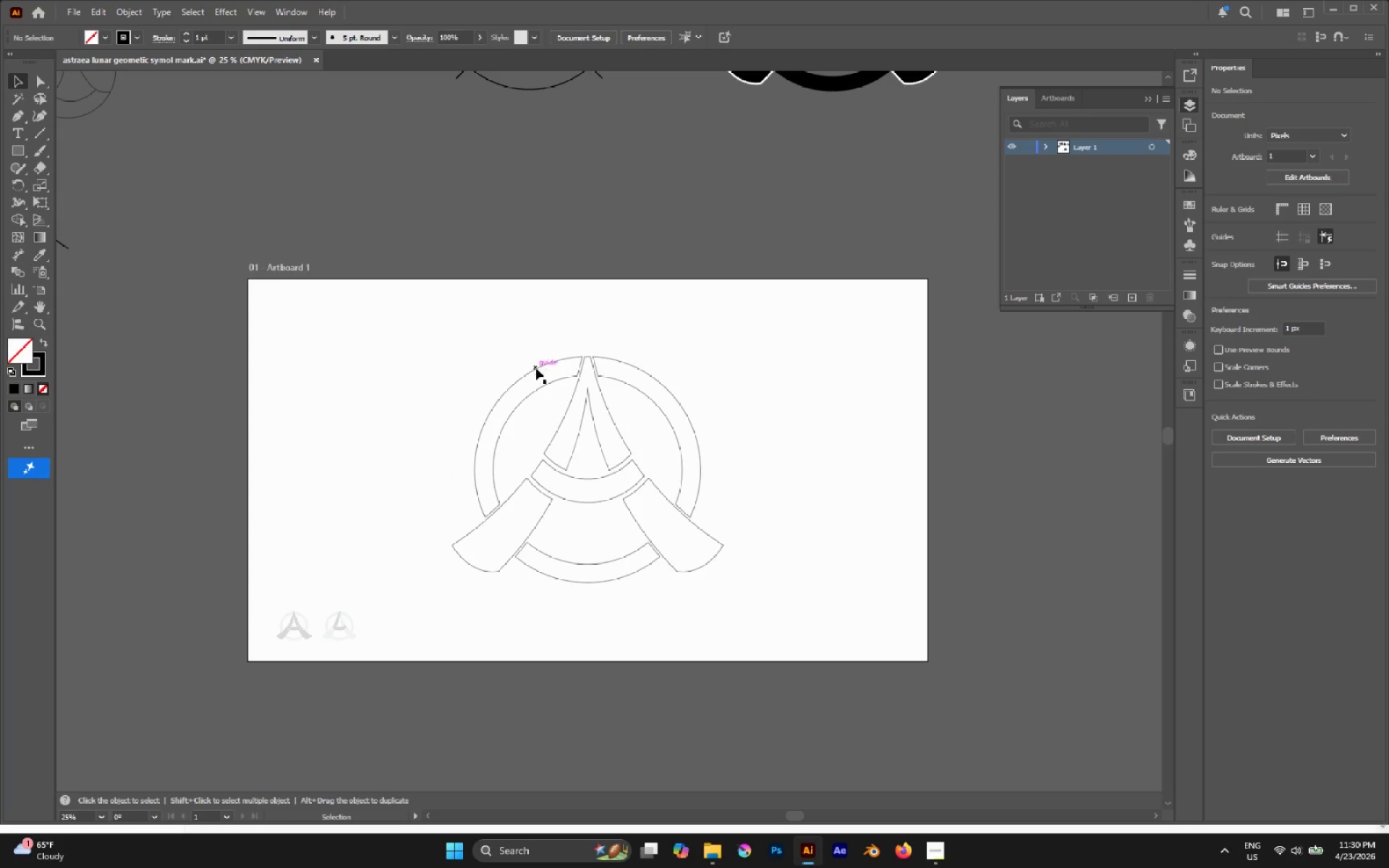 
left_click([536, 369])
 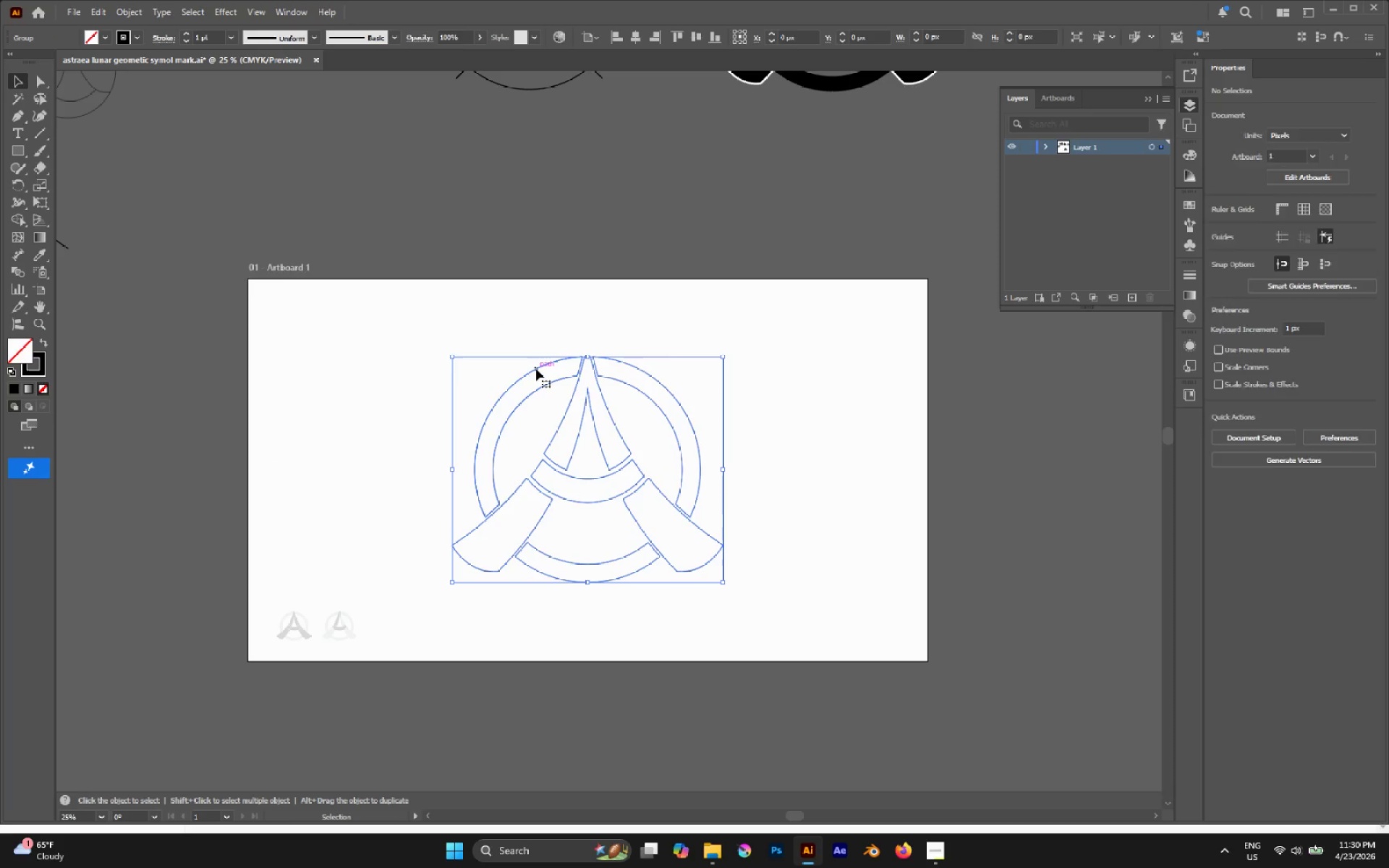 
hold_key(key=AltLeft, duration=0.69)
scroll: coordinate [536, 369], scroll_direction: down, amount: 2.0
 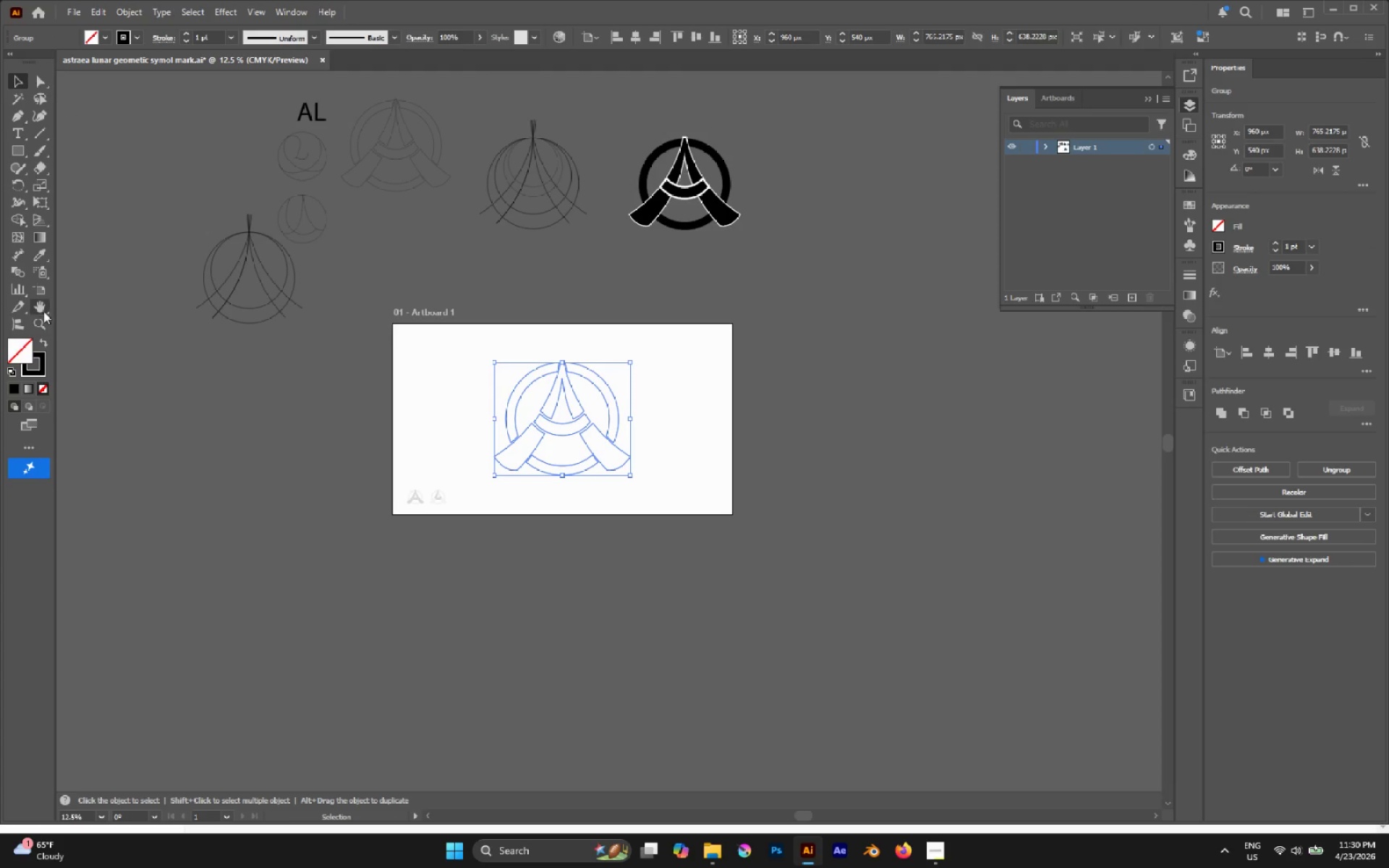 
left_click([48, 292])
 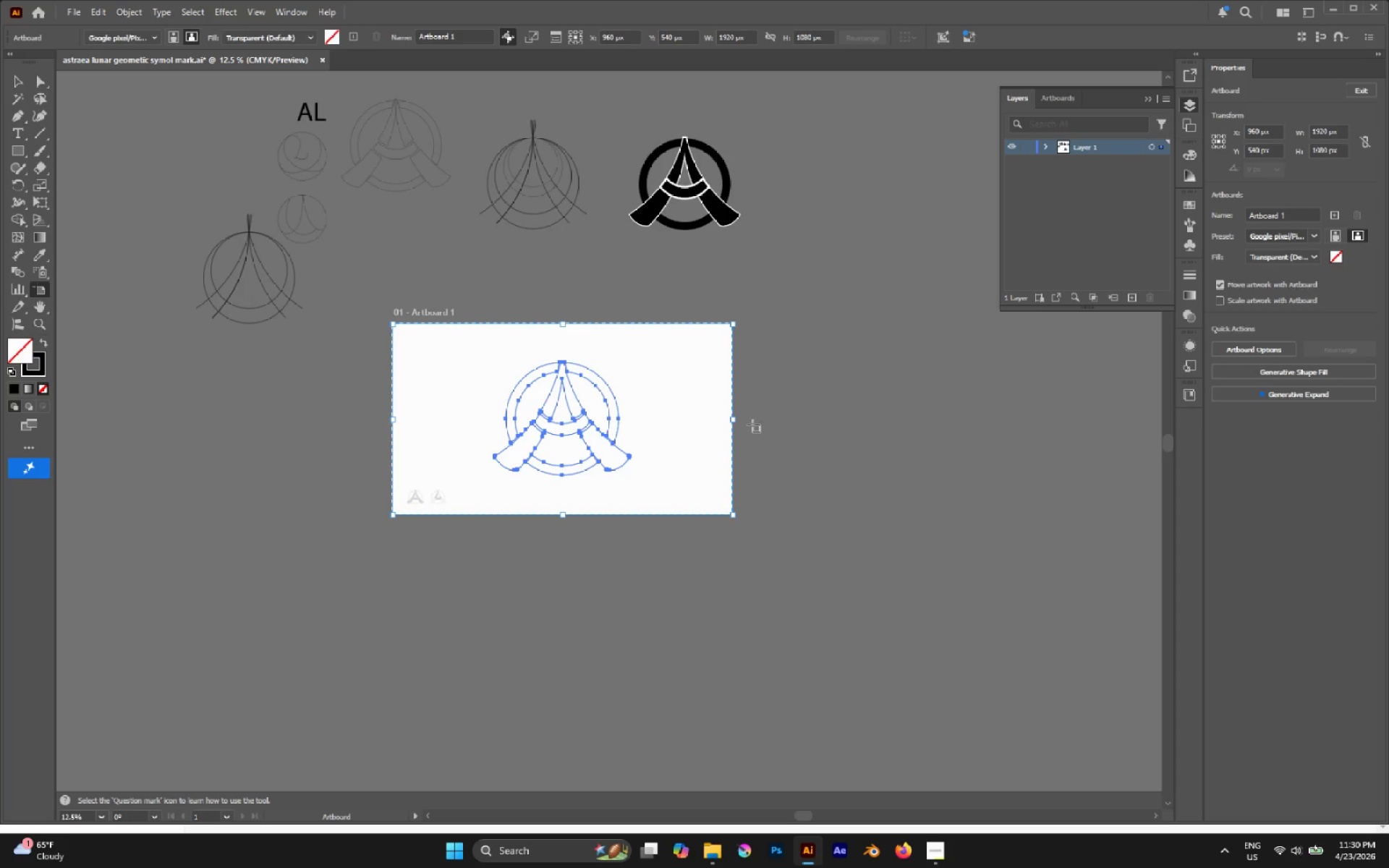 
left_click([750, 421])
 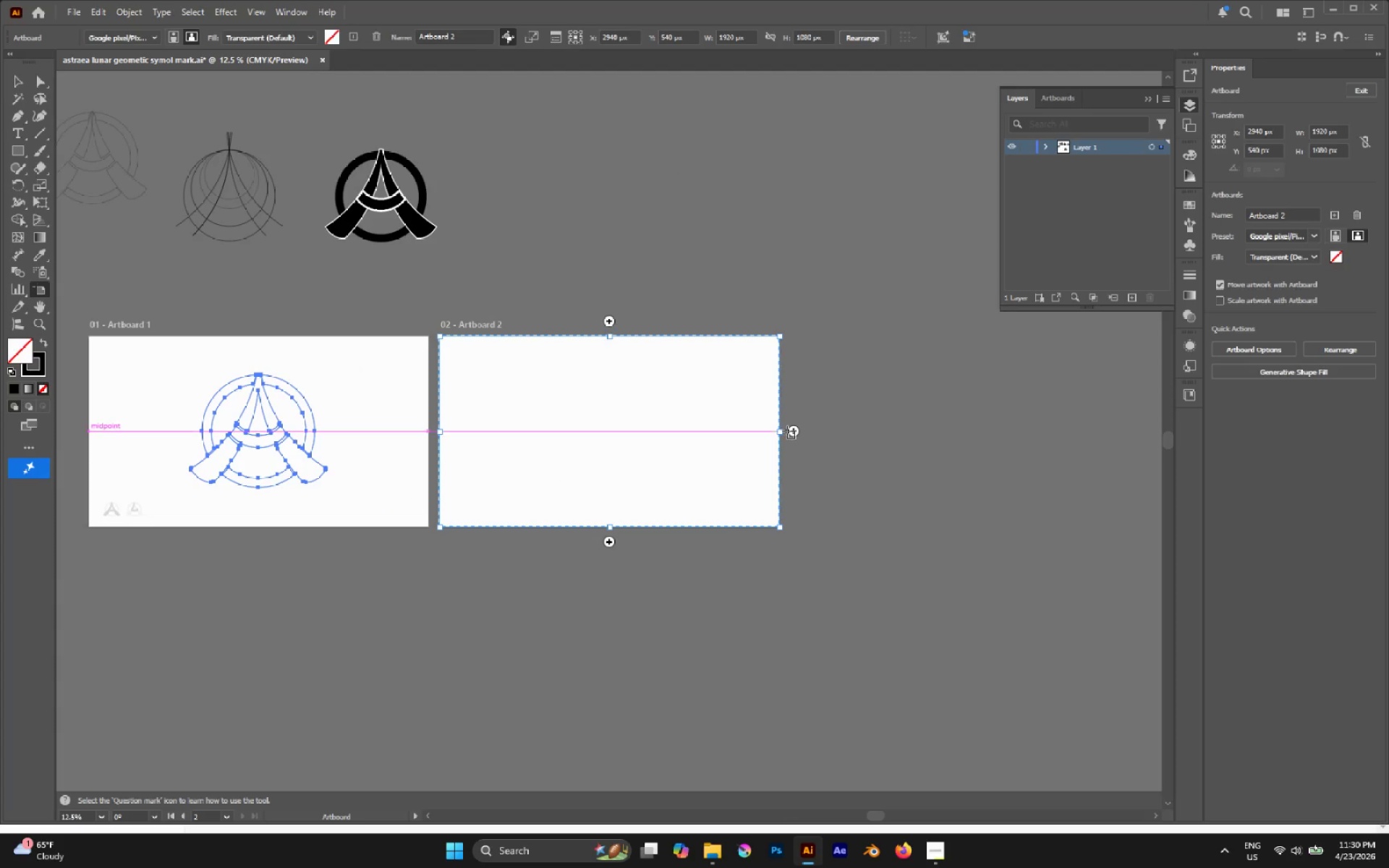 
left_click([789, 430])
 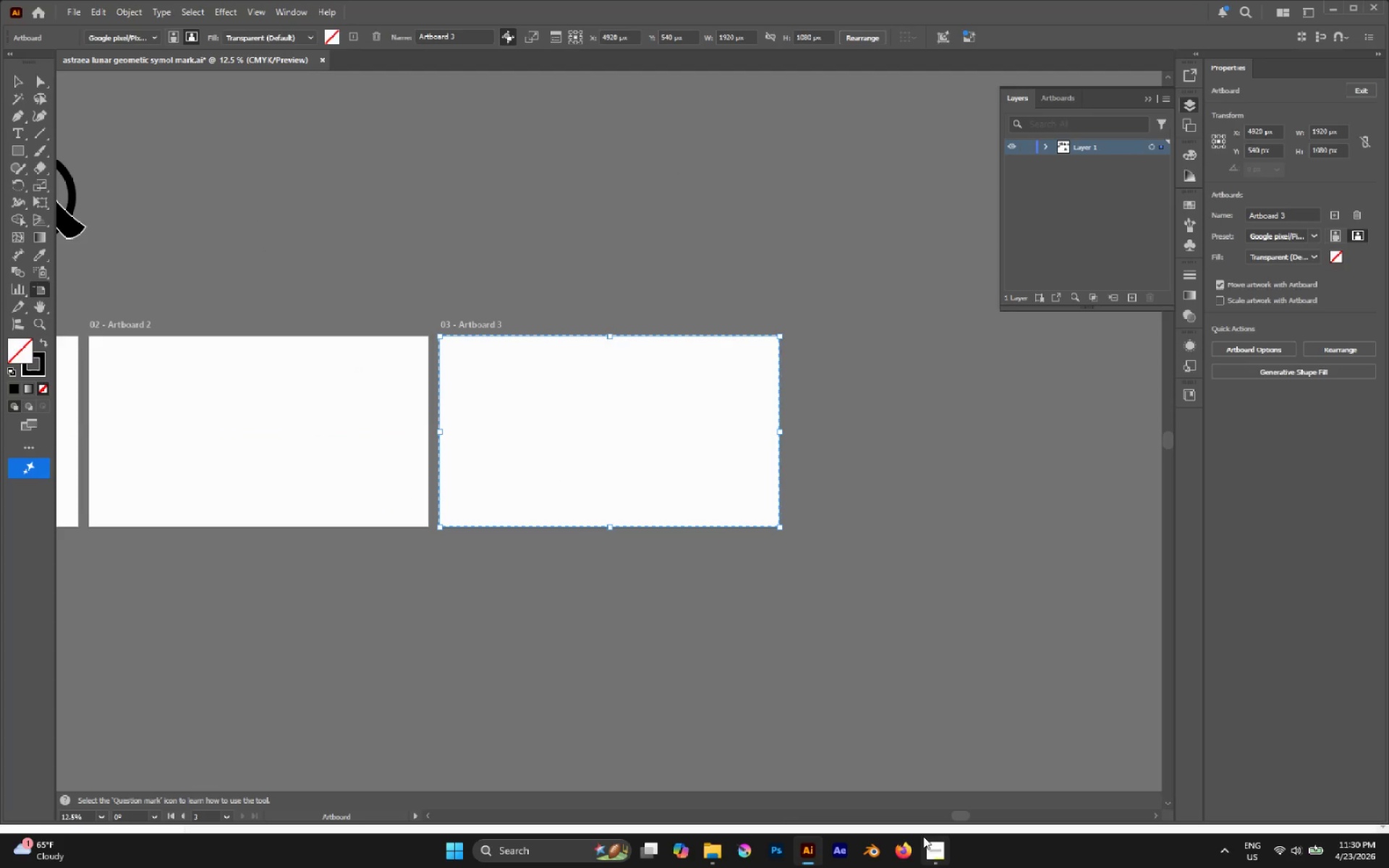 
left_click([935, 844])